 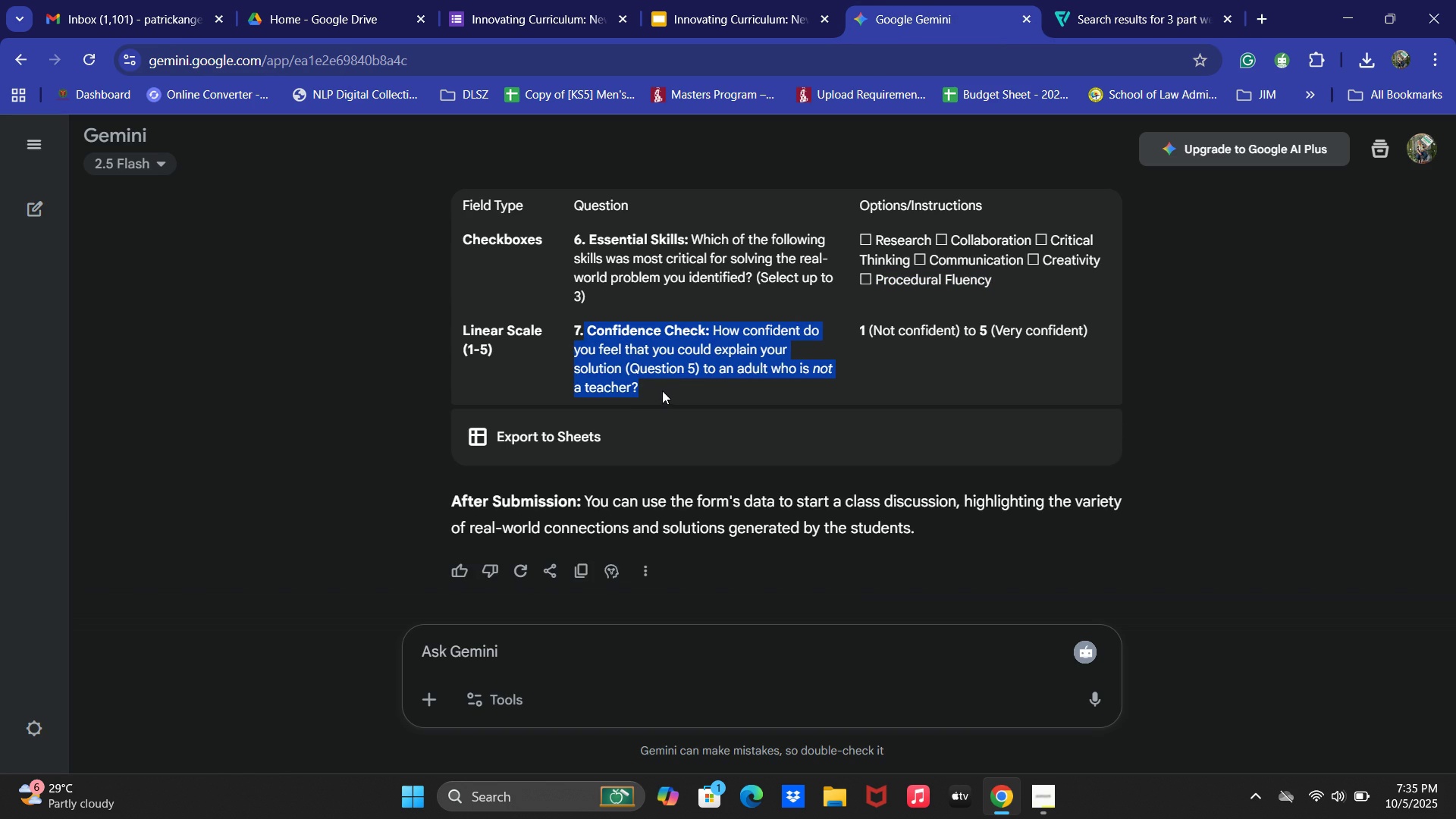 
key(Control+C)
 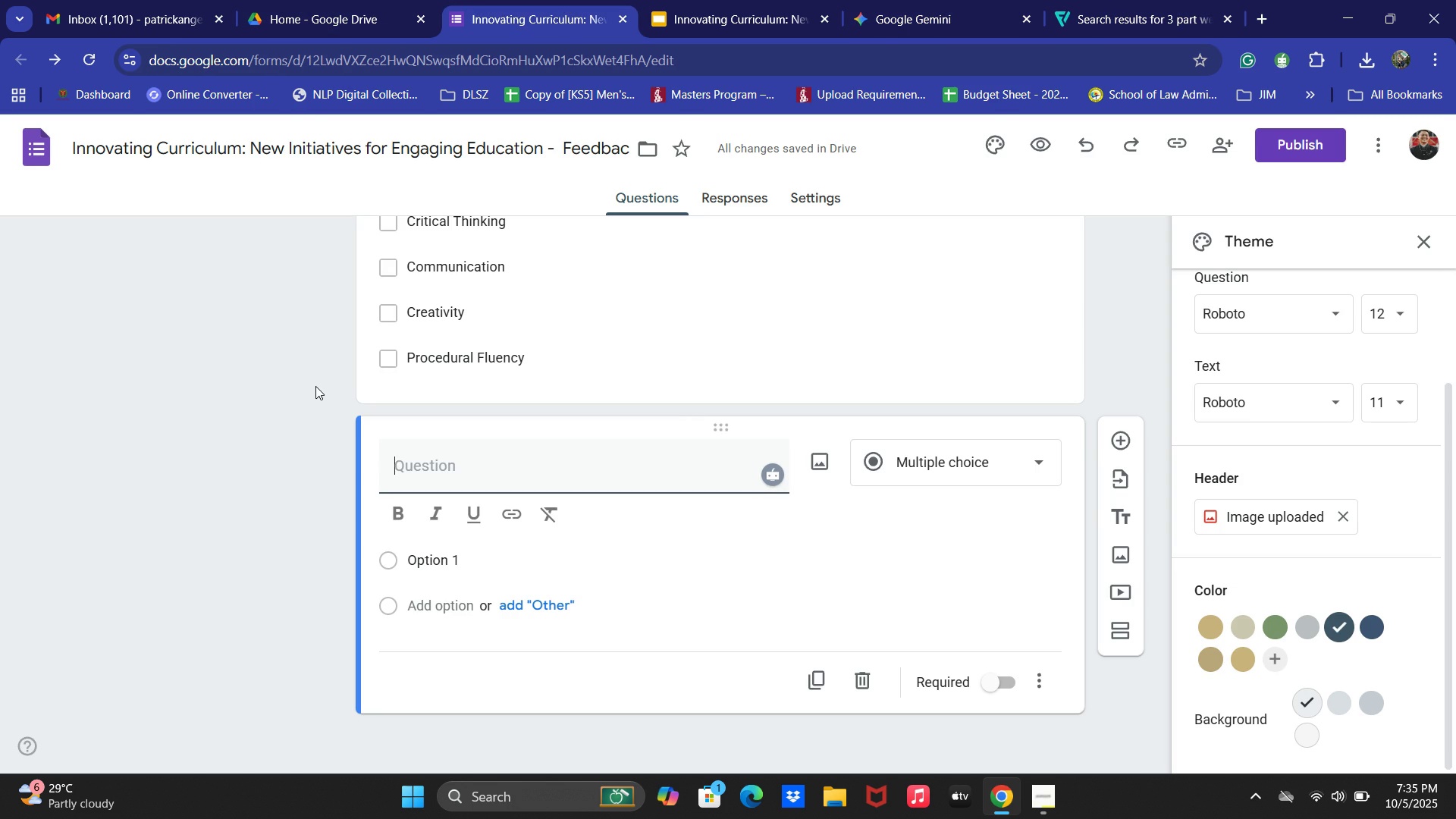 
key(Control+ControlLeft)
 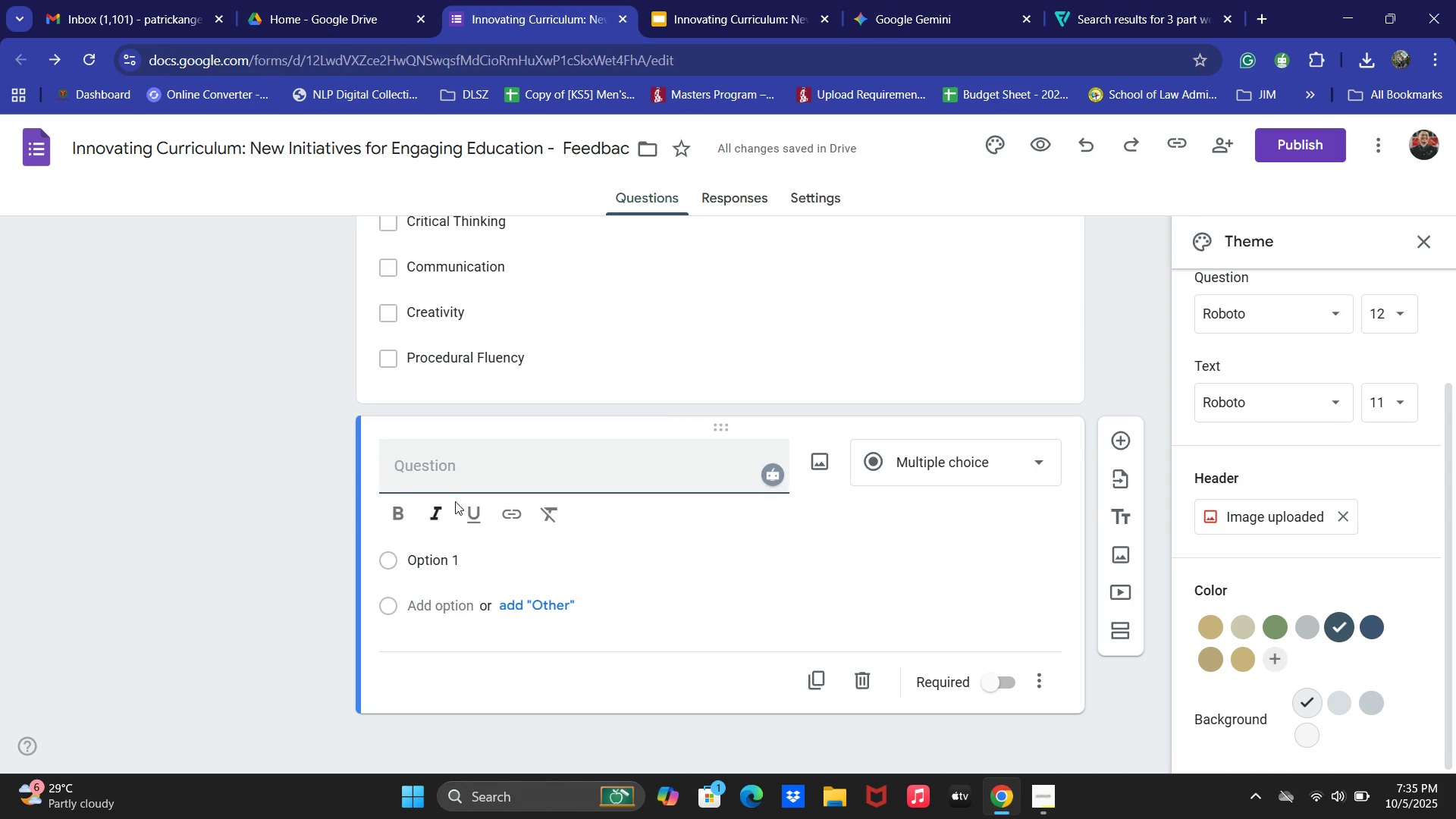 
key(Control+V)
 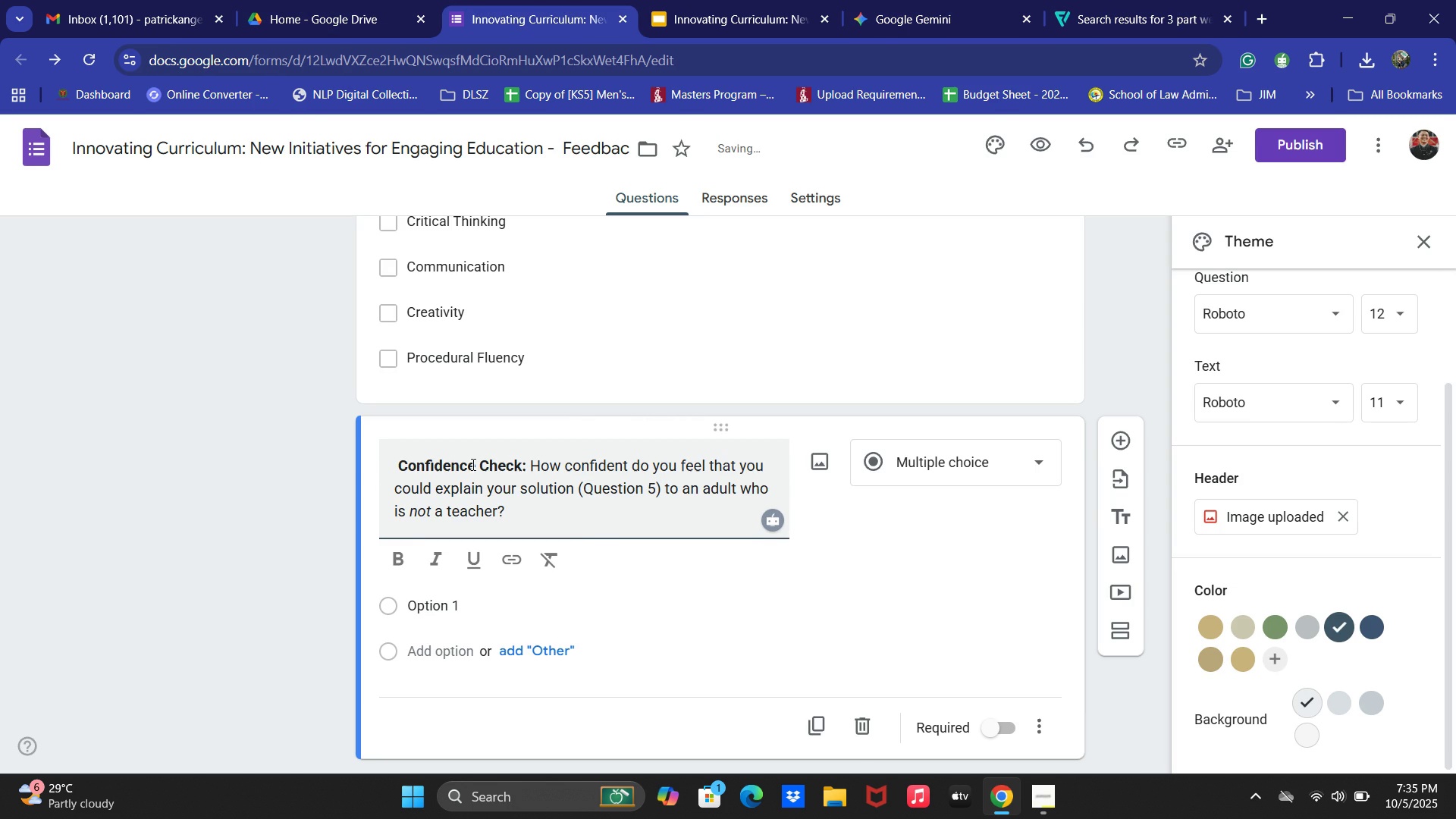 
left_click([396, 469])
 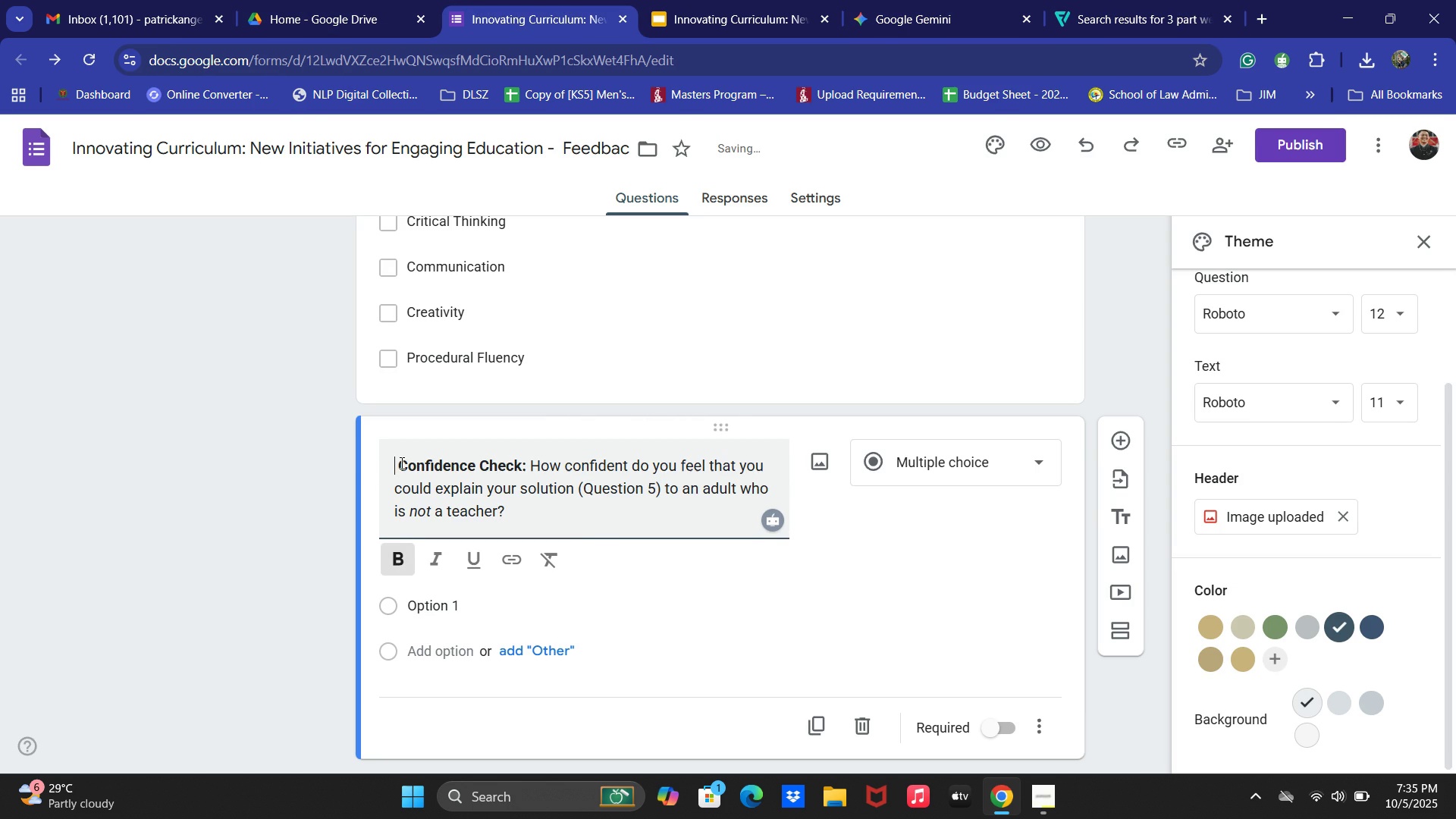 
key(ArrowRight)
 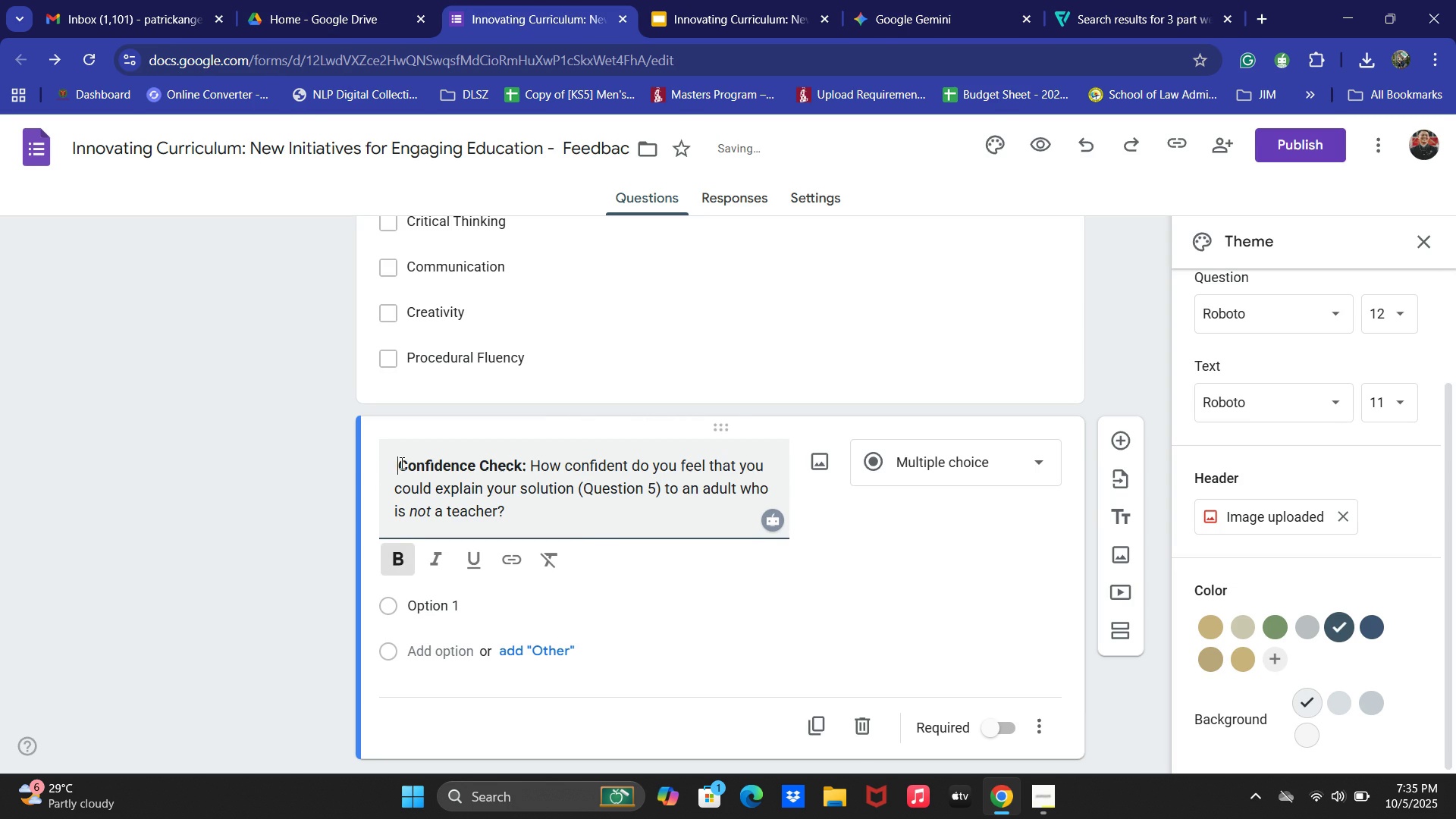 
key(Backspace)
 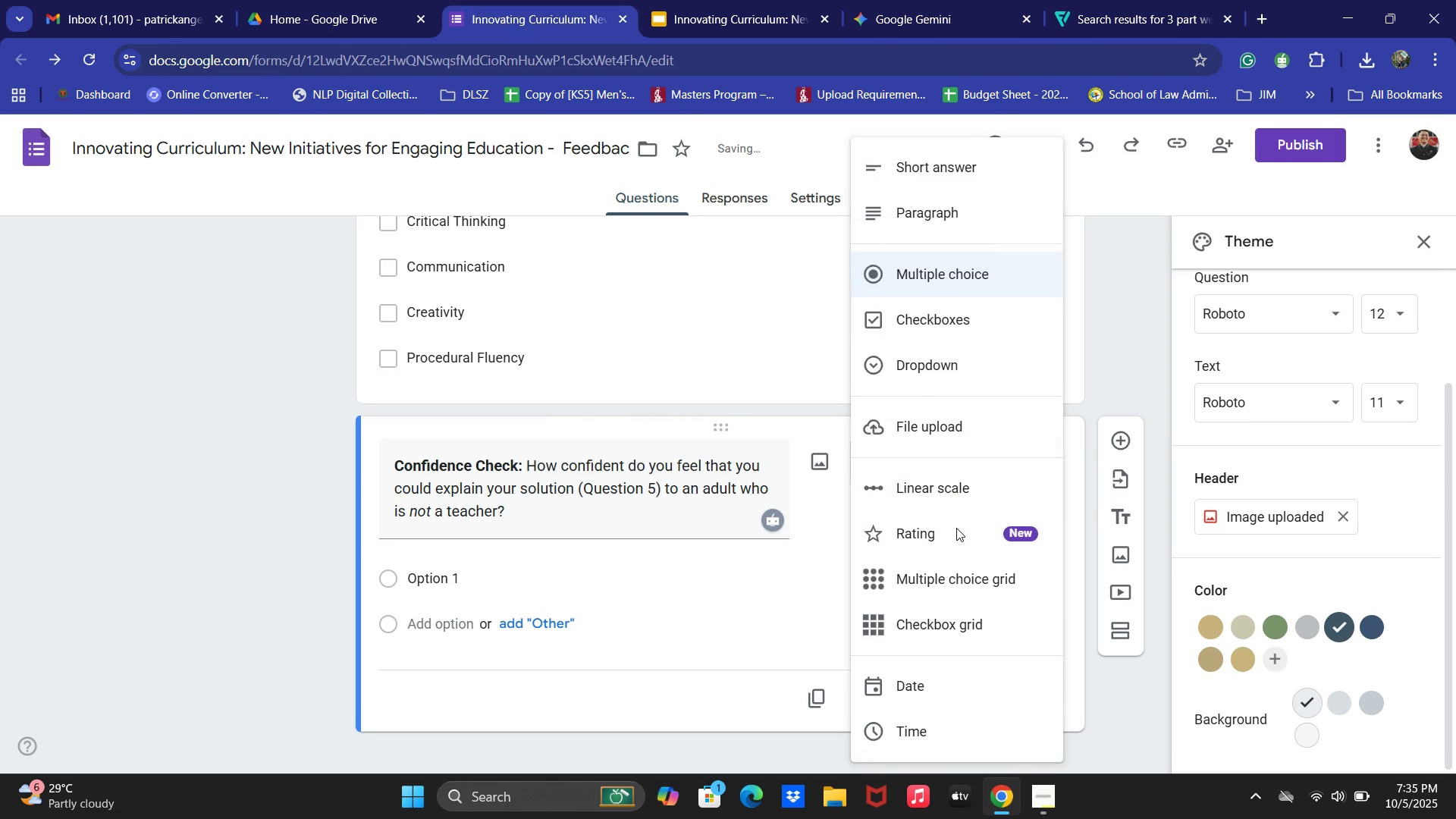 
left_click([927, 482])
 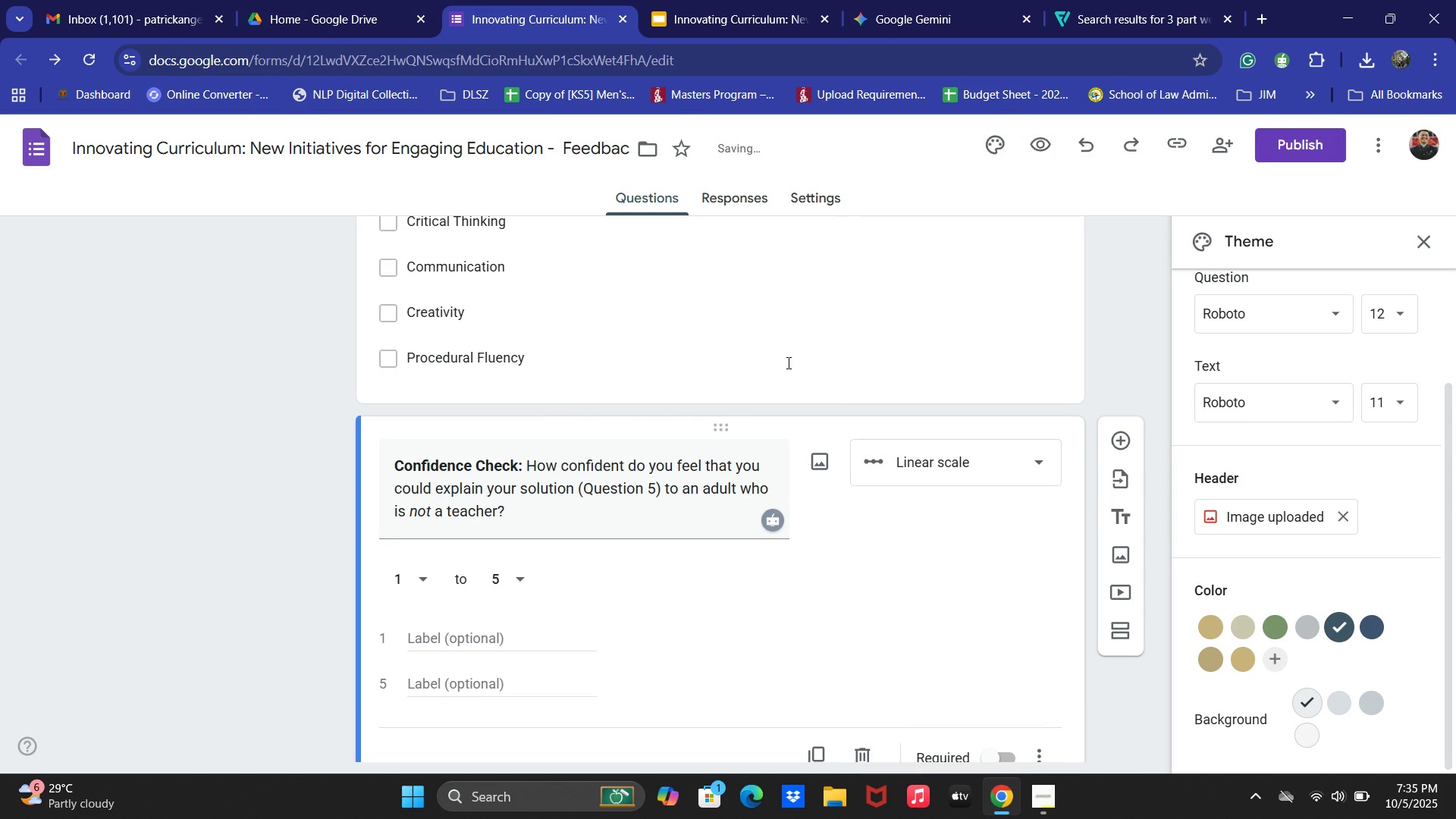 
left_click([722, 0])